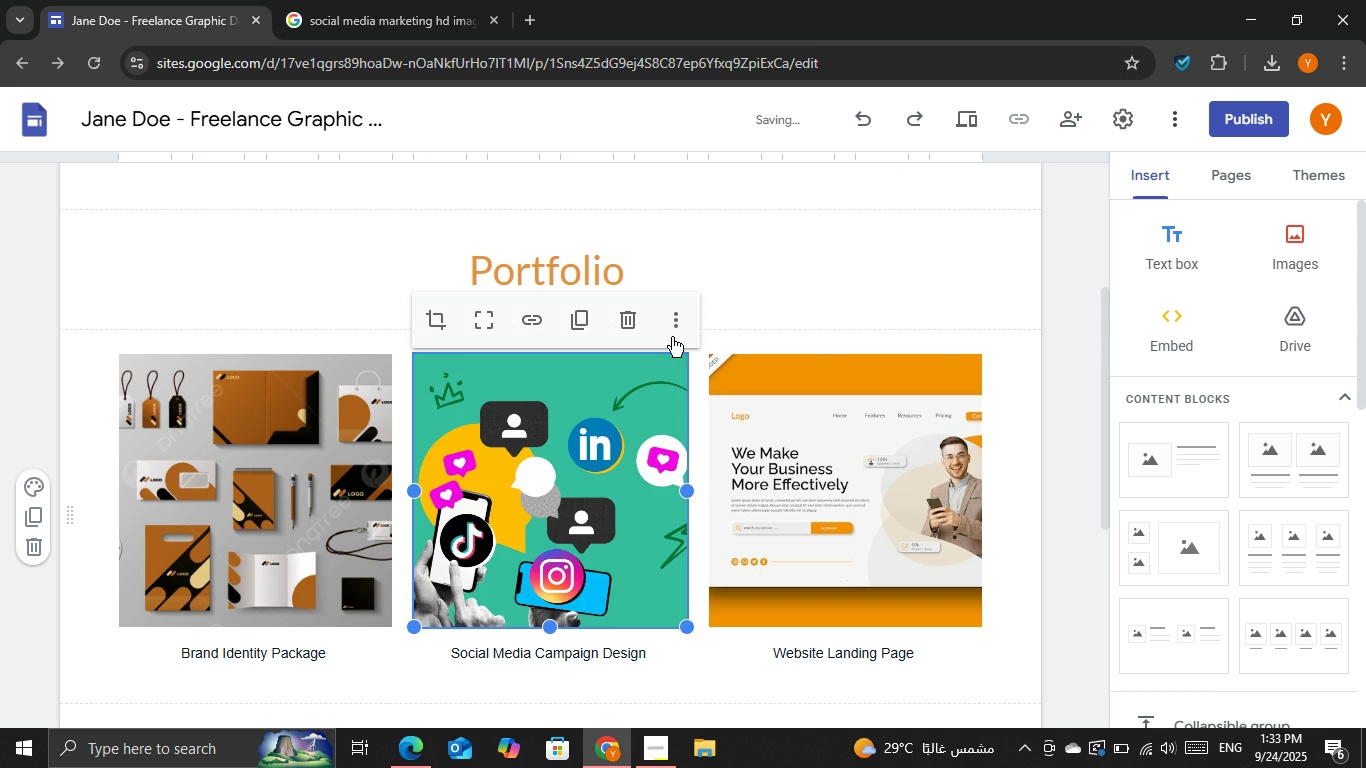 
left_click([674, 330])
 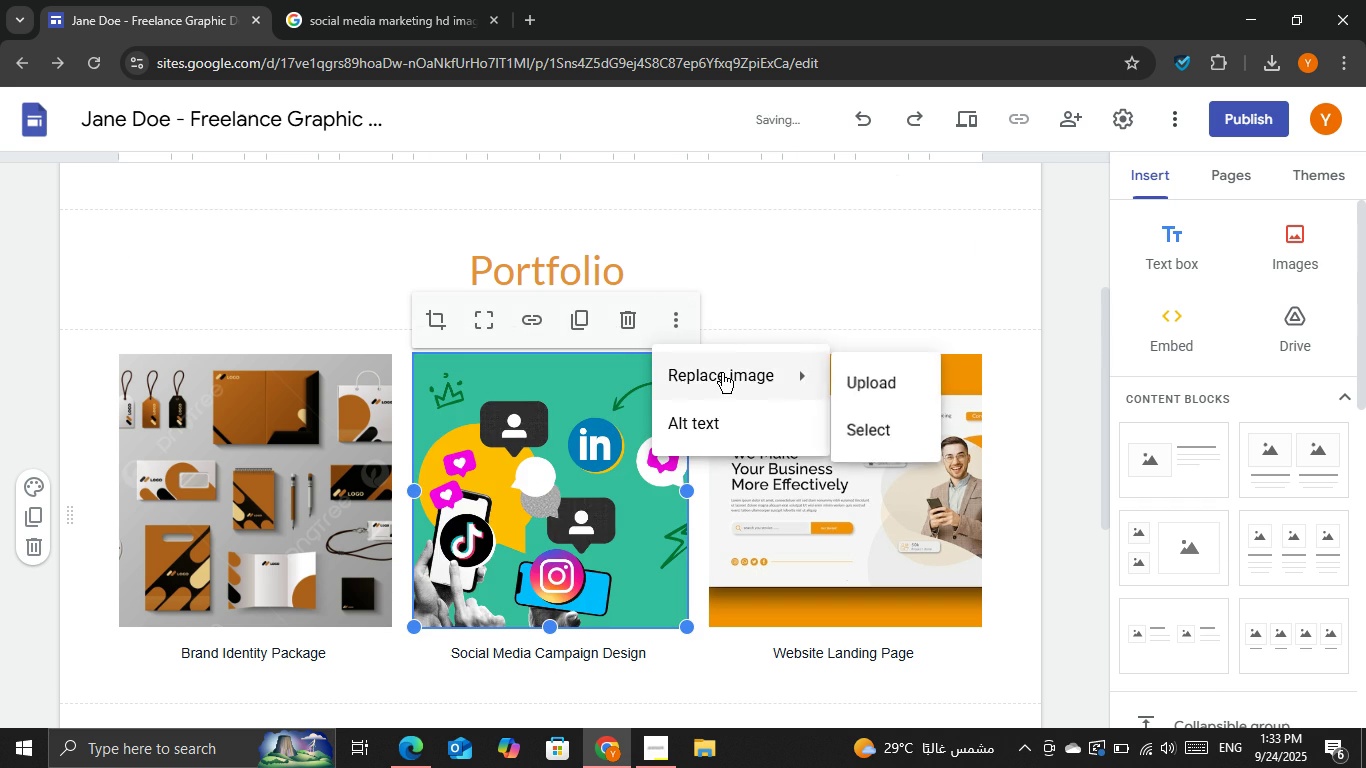 
left_click([722, 373])
 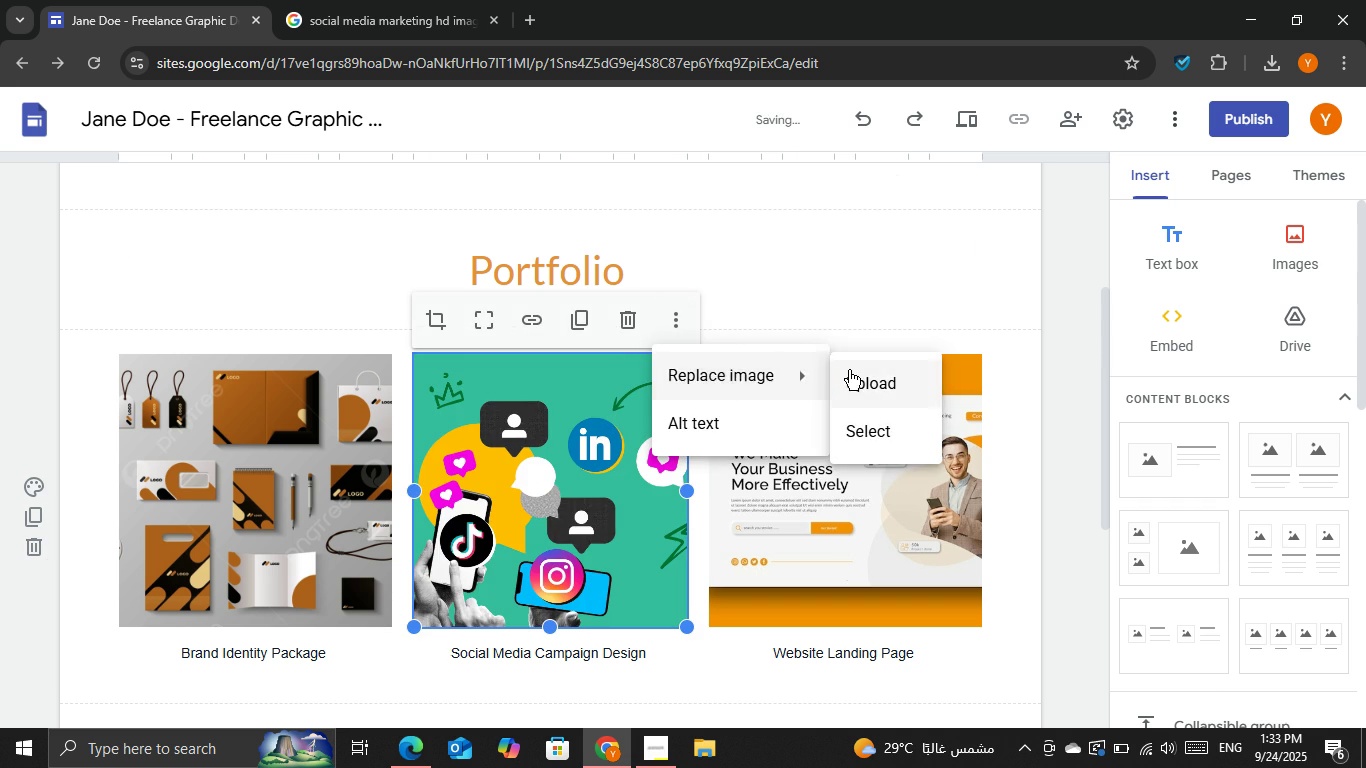 
left_click([849, 370])
 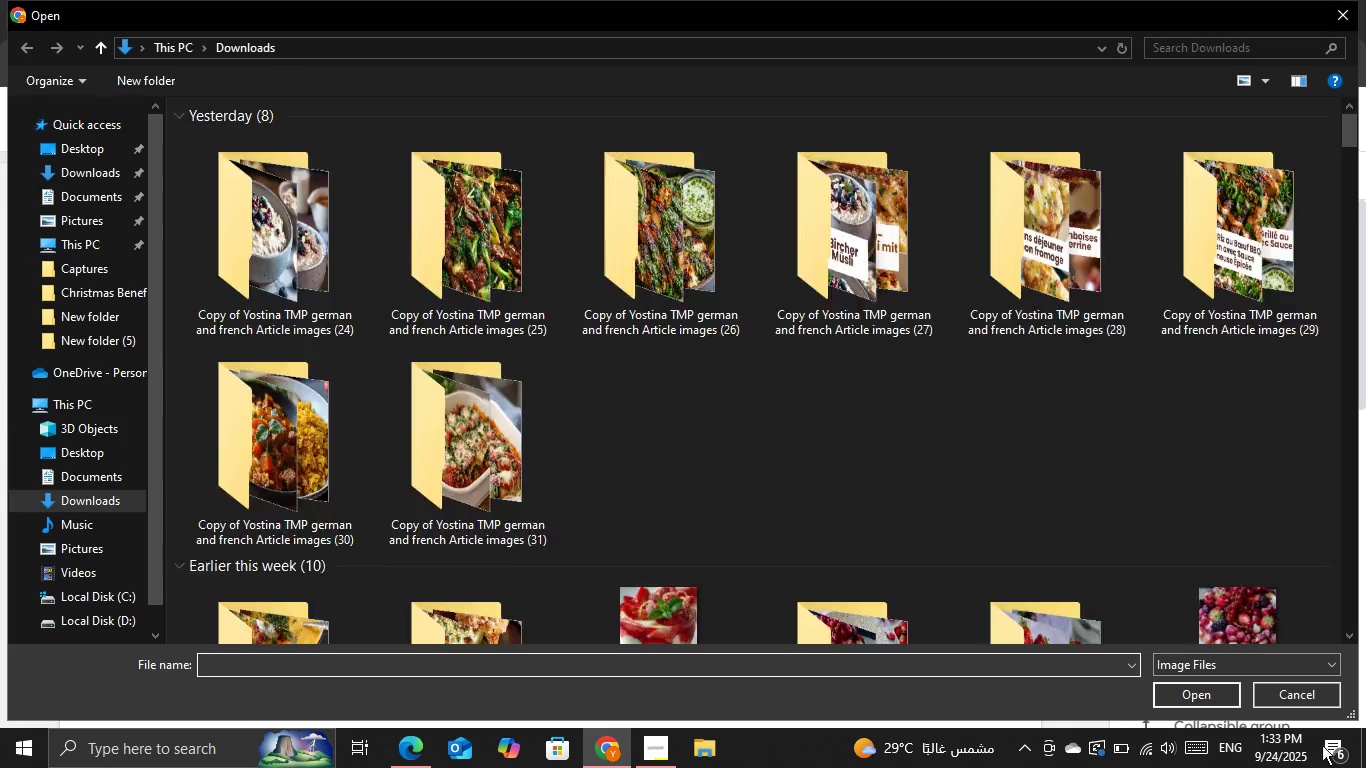 
left_click([1311, 695])
 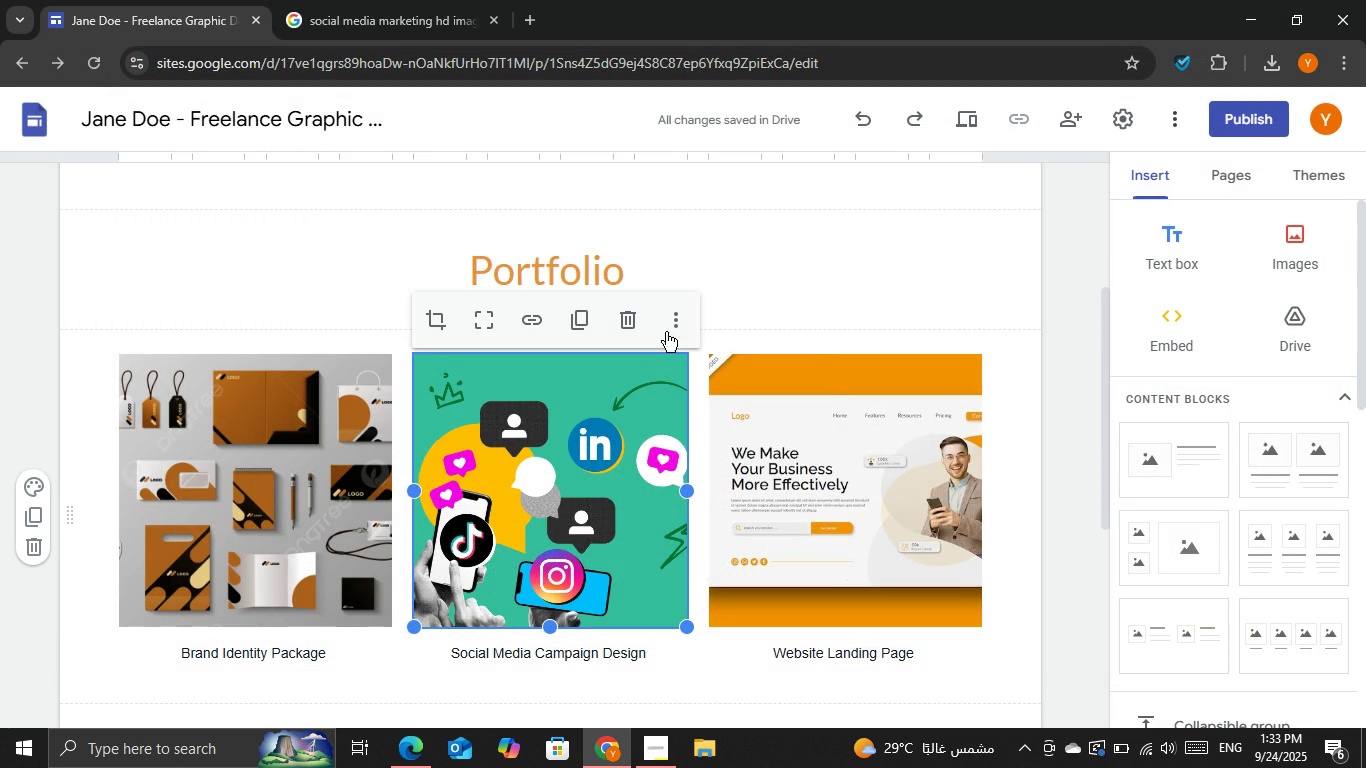 
left_click([669, 322])
 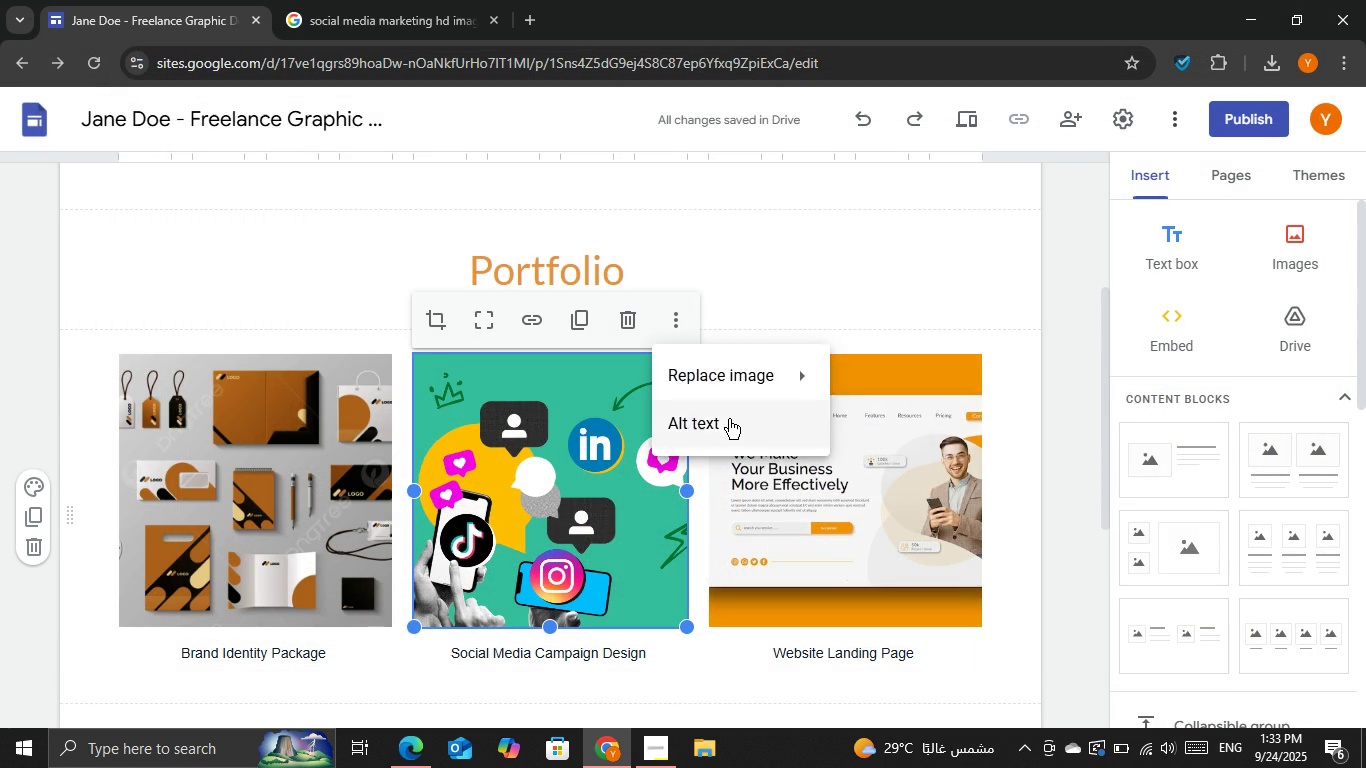 
left_click([729, 419])
 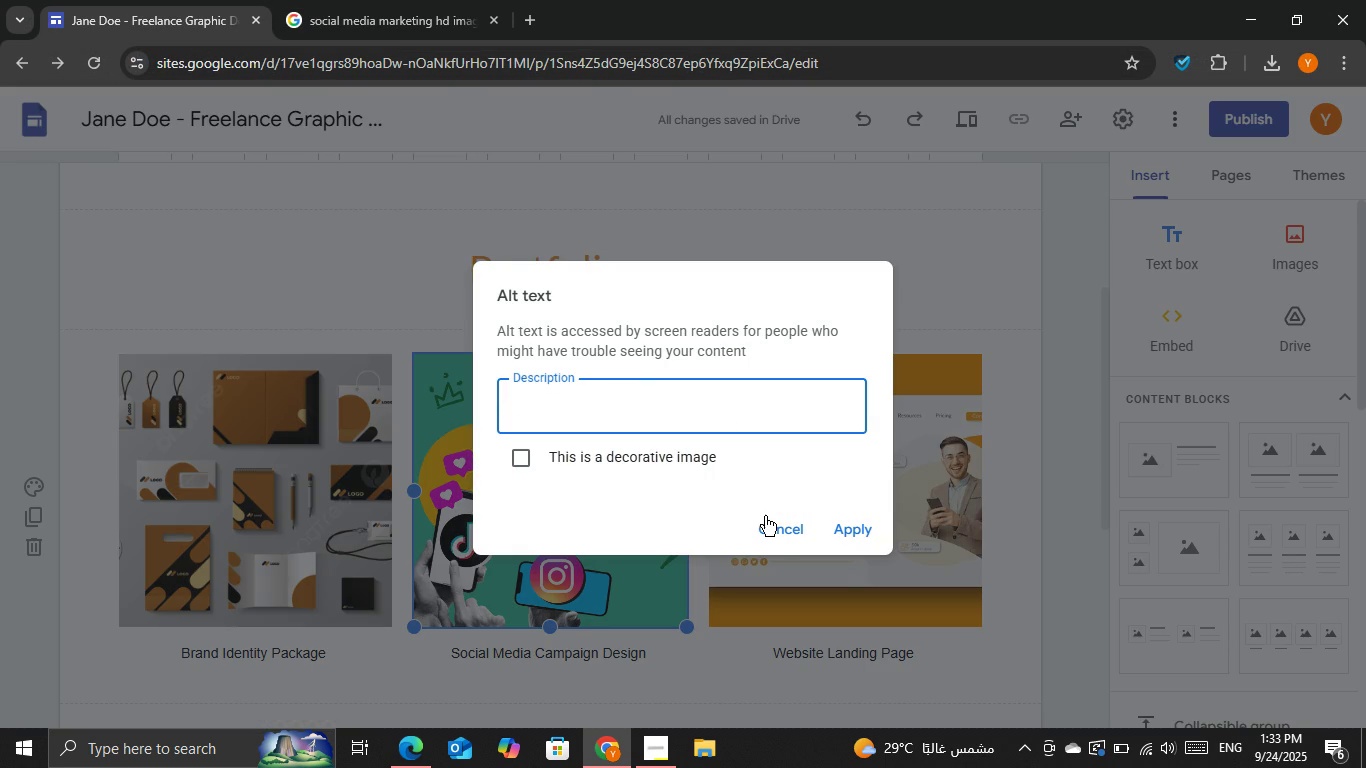 
left_click([777, 532])
 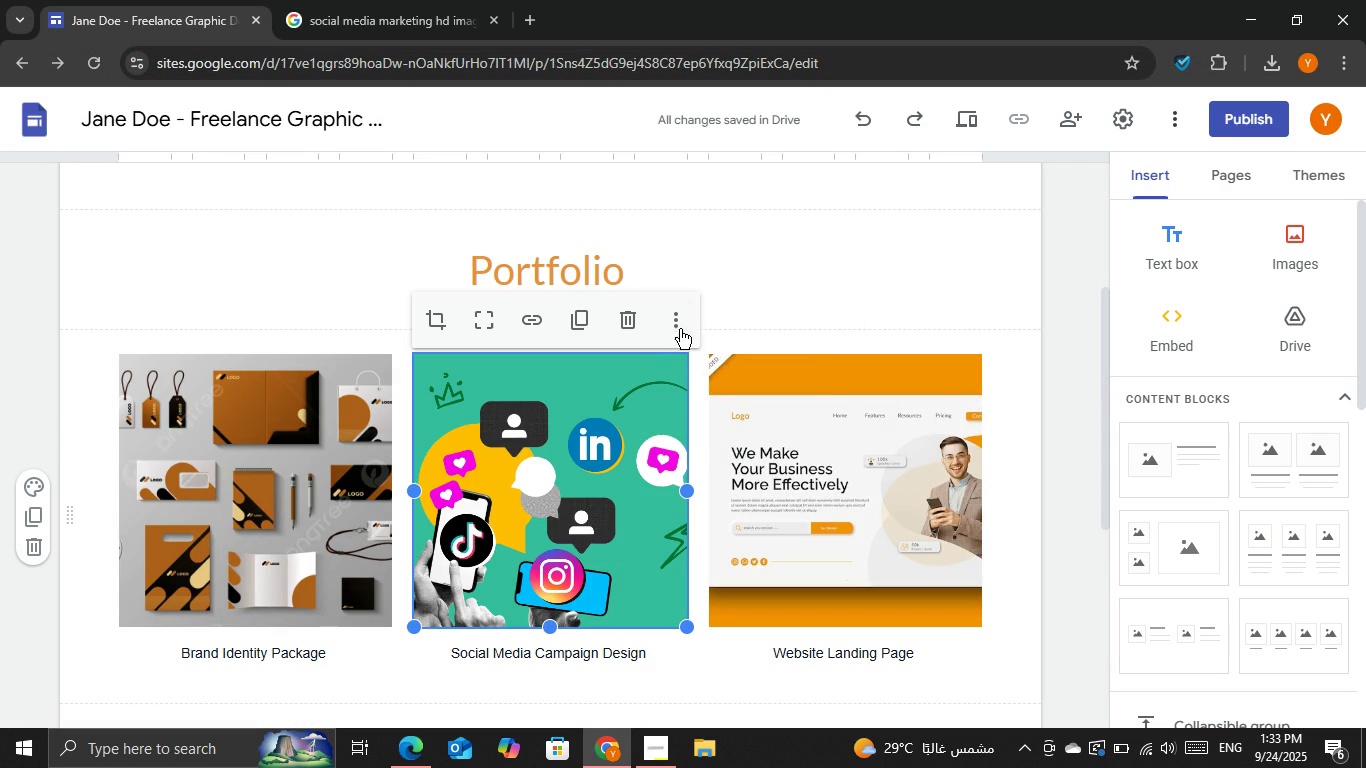 
left_click([680, 328])
 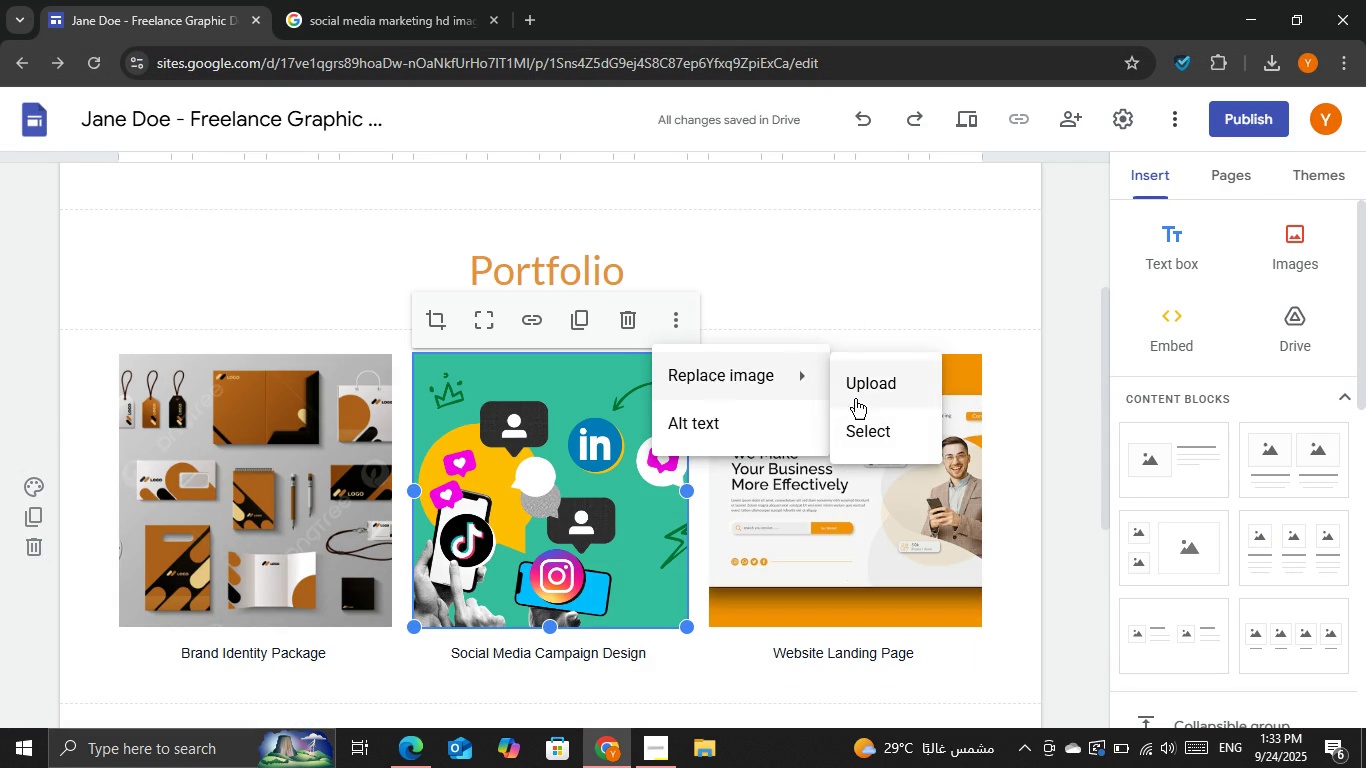 
left_click([863, 441])
 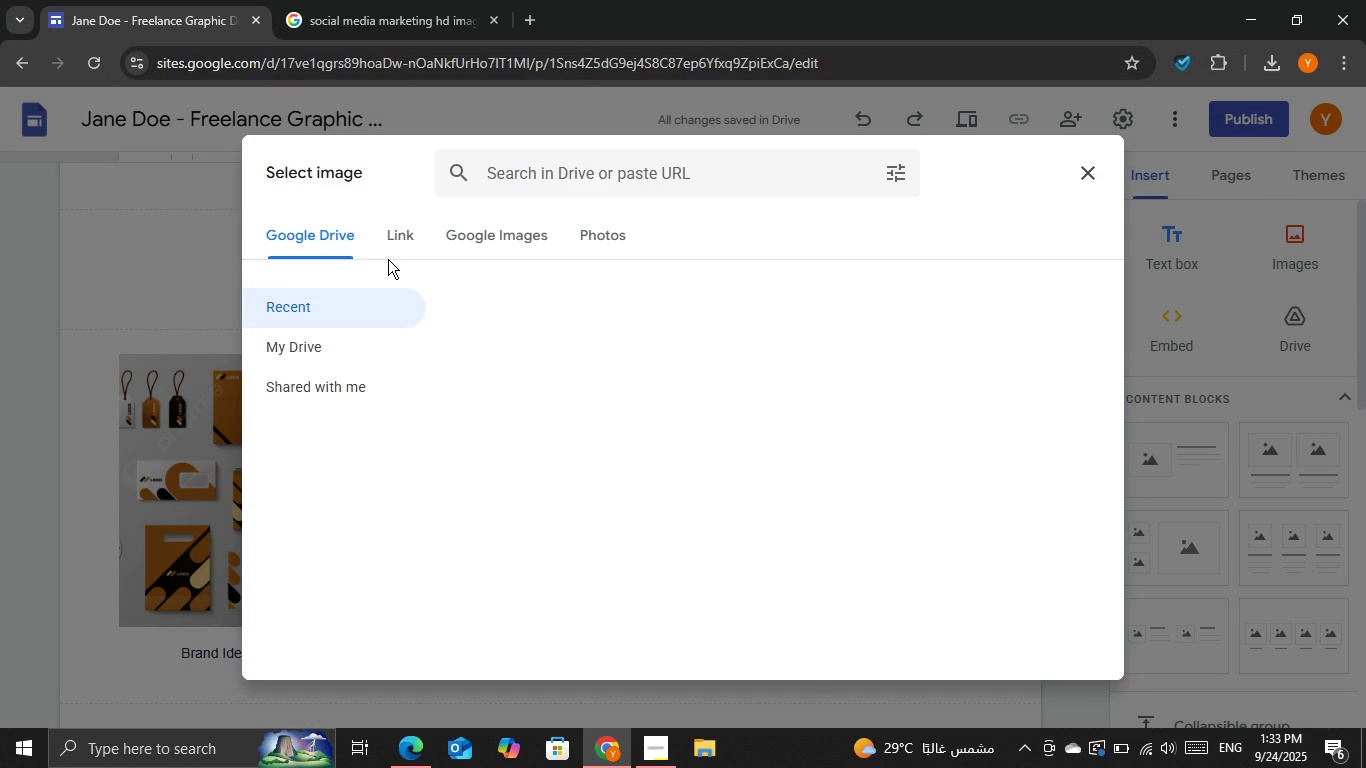 
left_click([409, 244])
 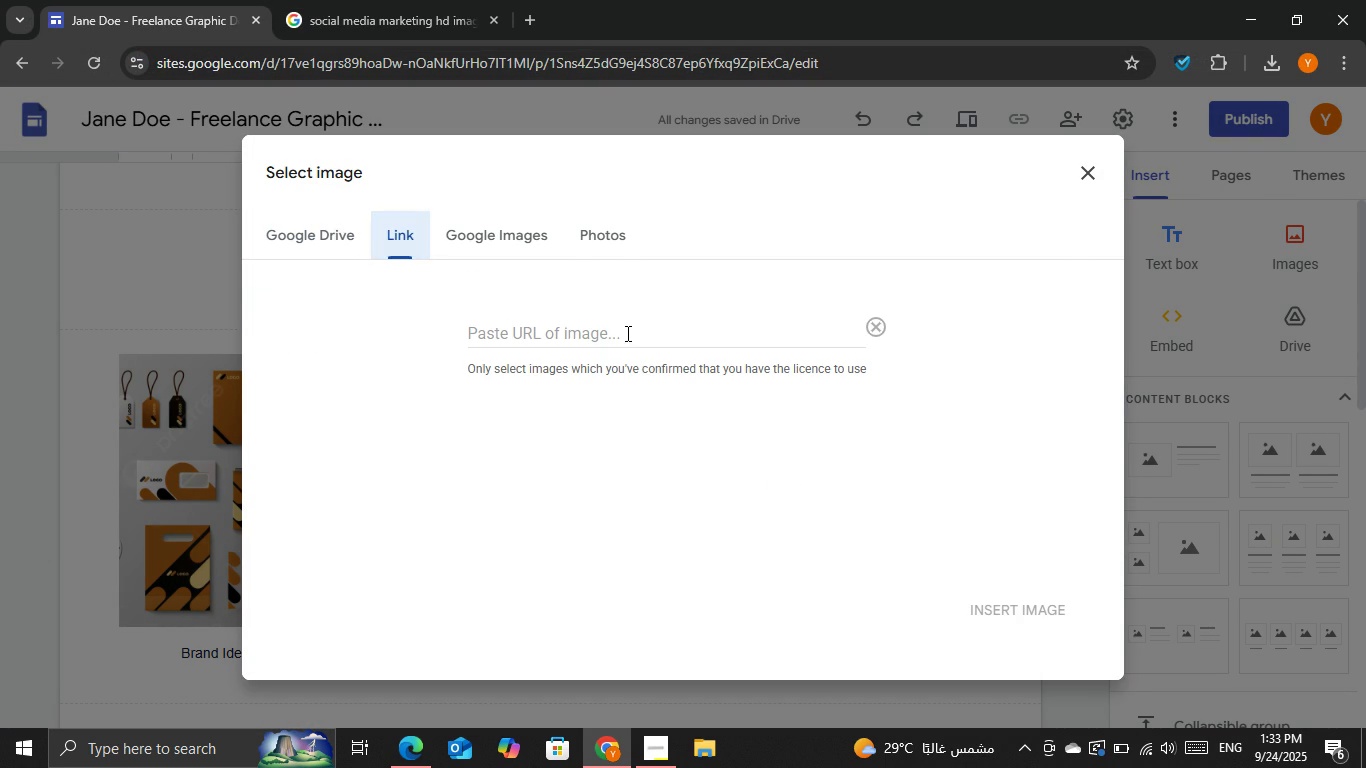 
left_click([626, 333])
 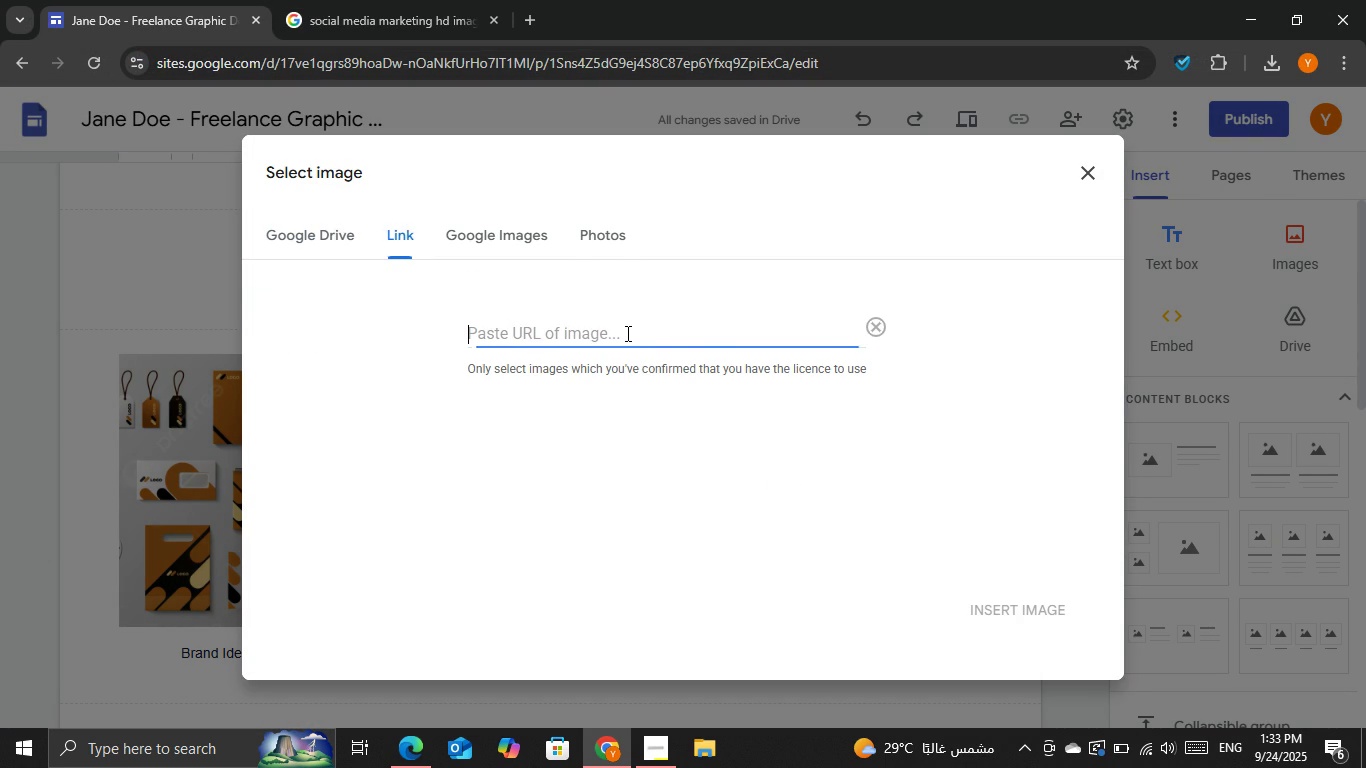 
key(Control+C)
 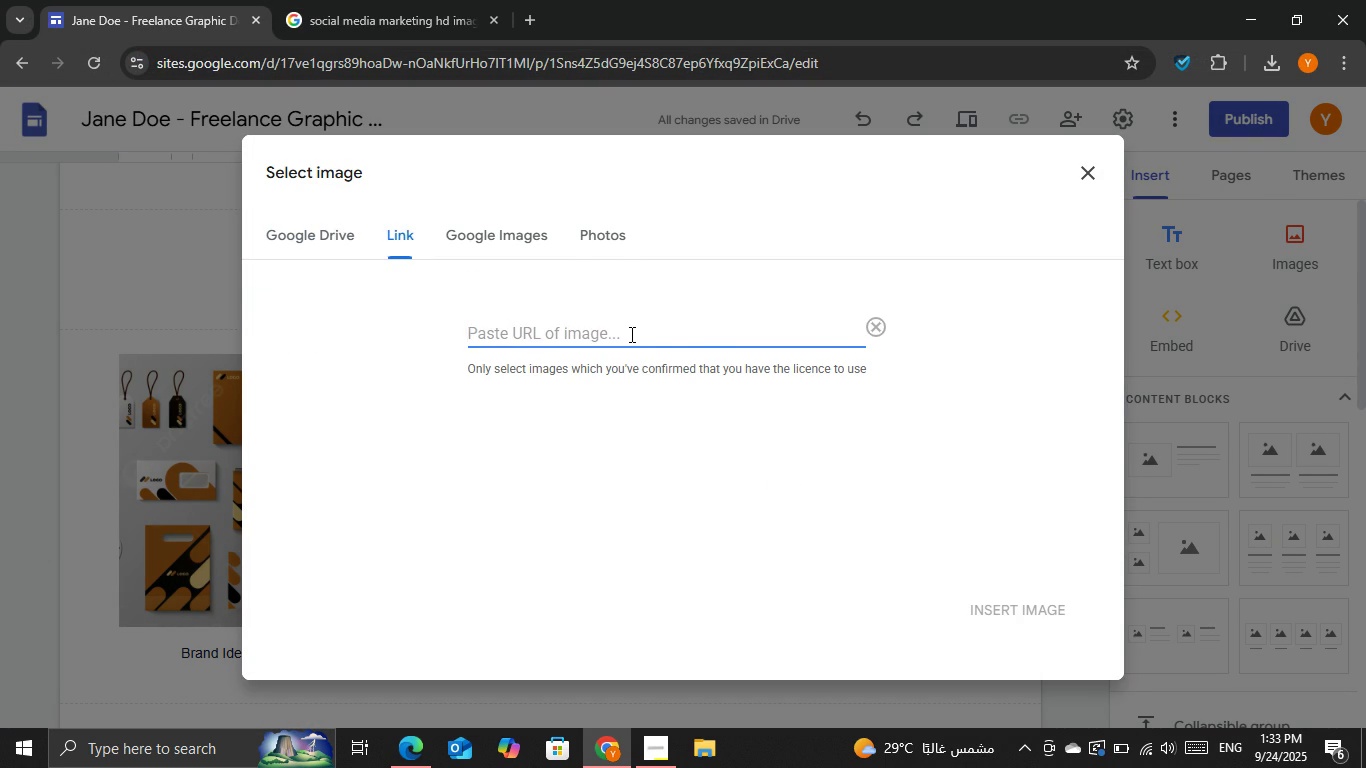 
key(Control+V)
 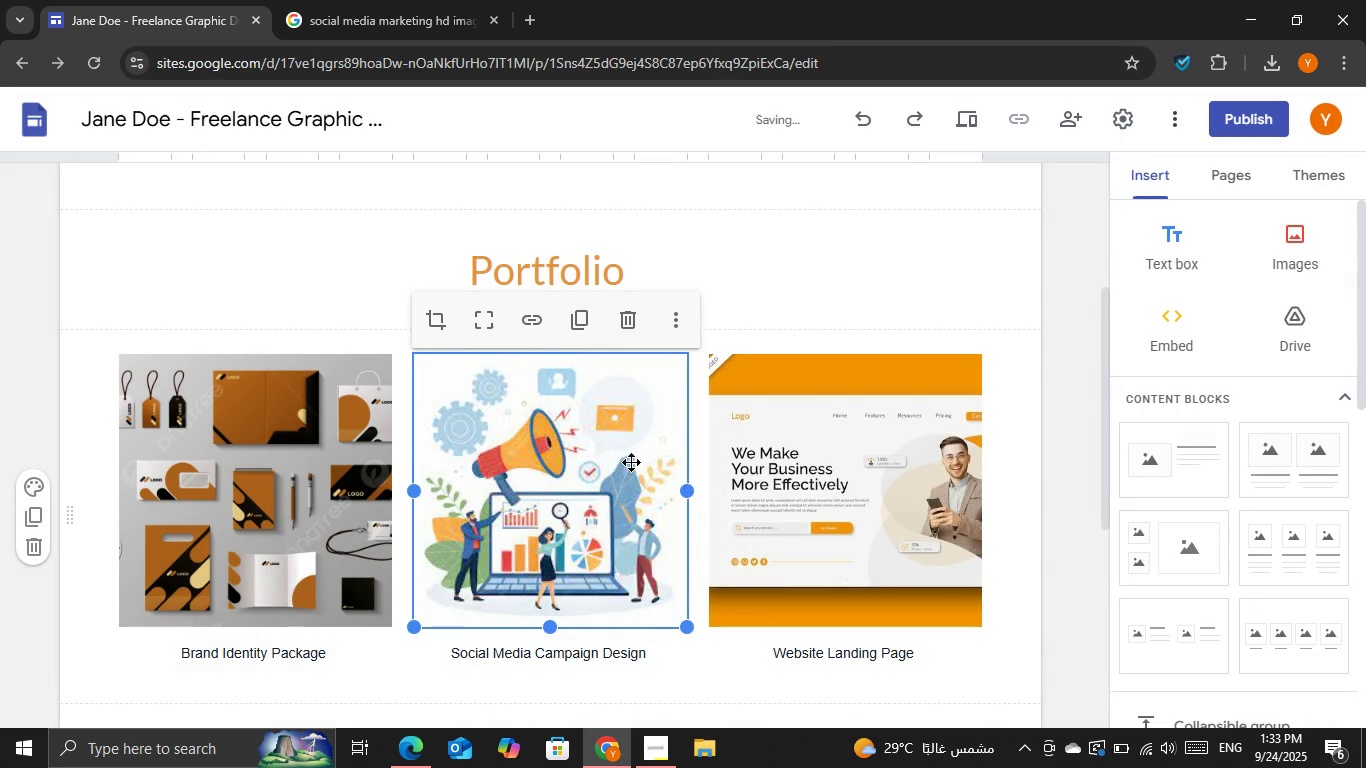 
scroll: coordinate [628, 521], scroll_direction: down, amount: 1.0
 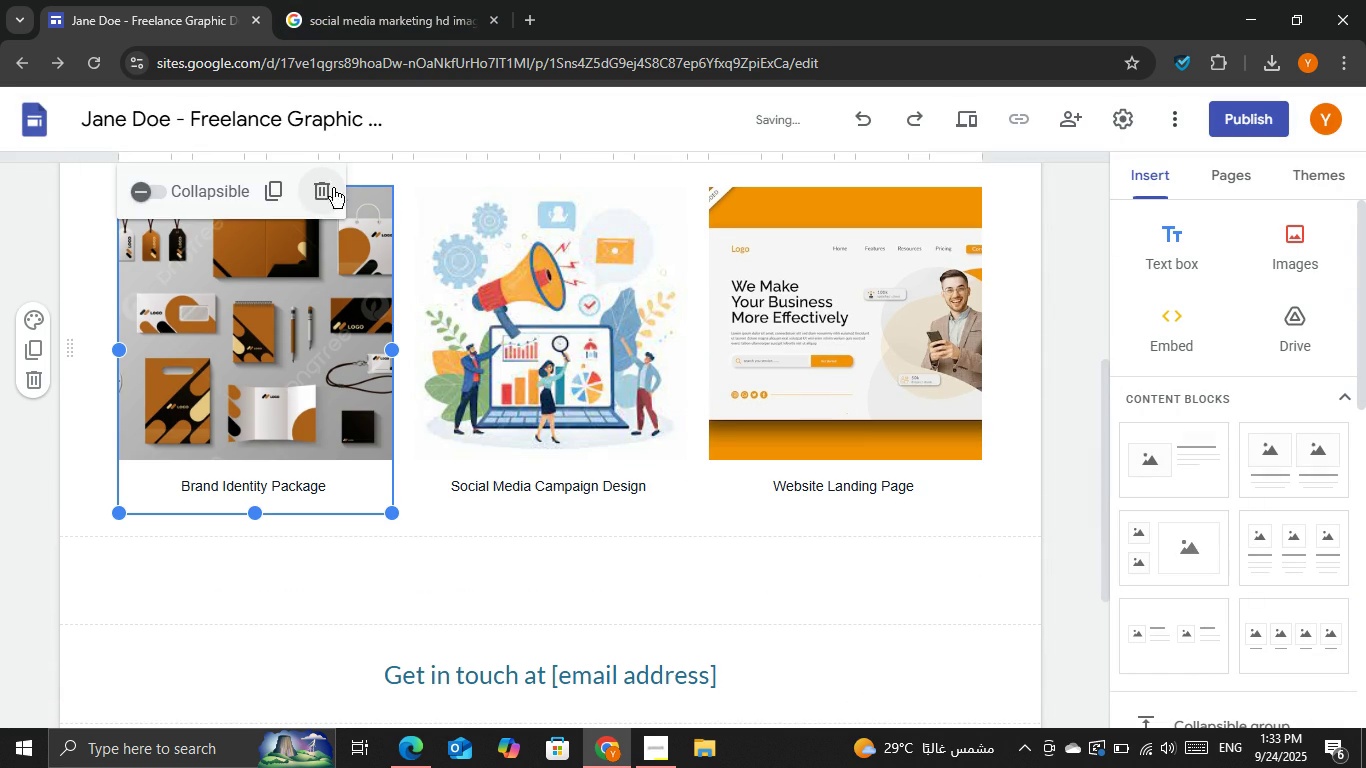 
scroll: coordinate [228, 315], scroll_direction: up, amount: 1.0
 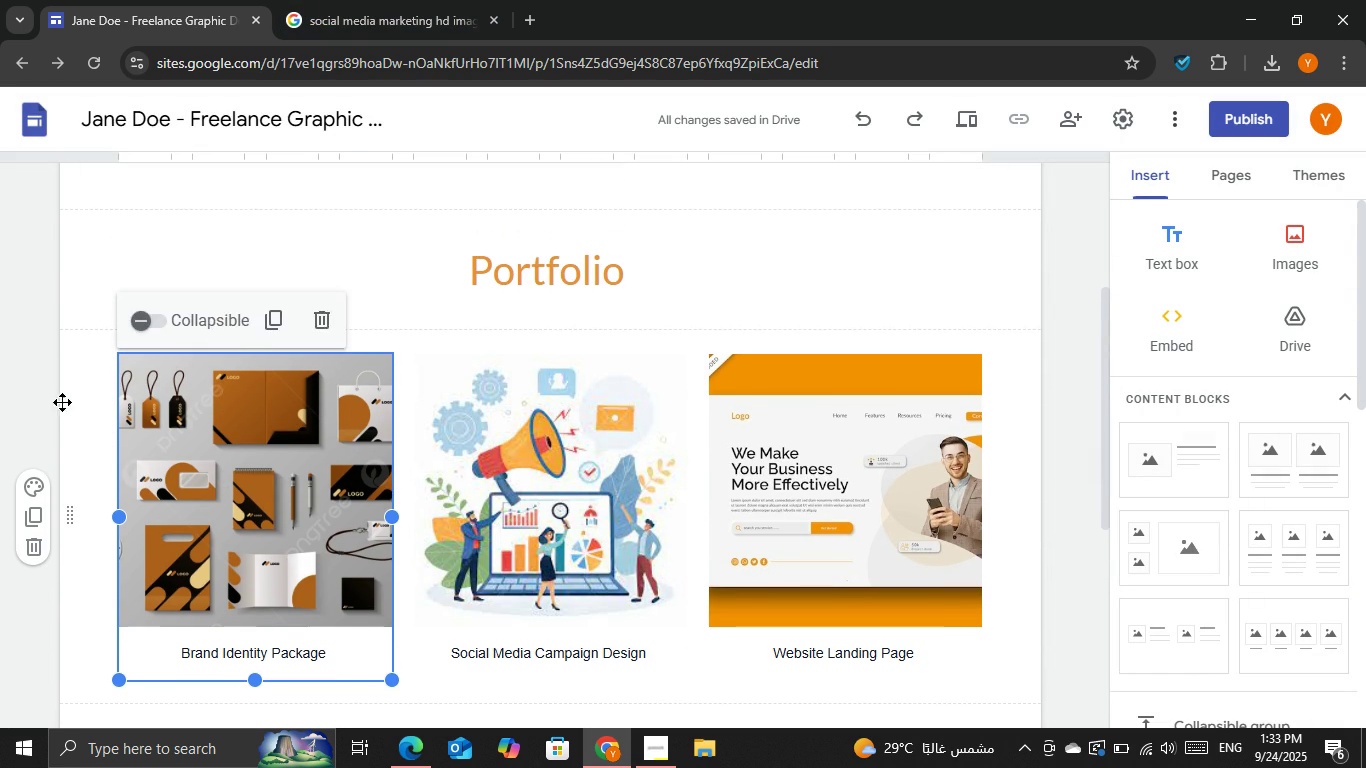 
left_click([62, 401])
 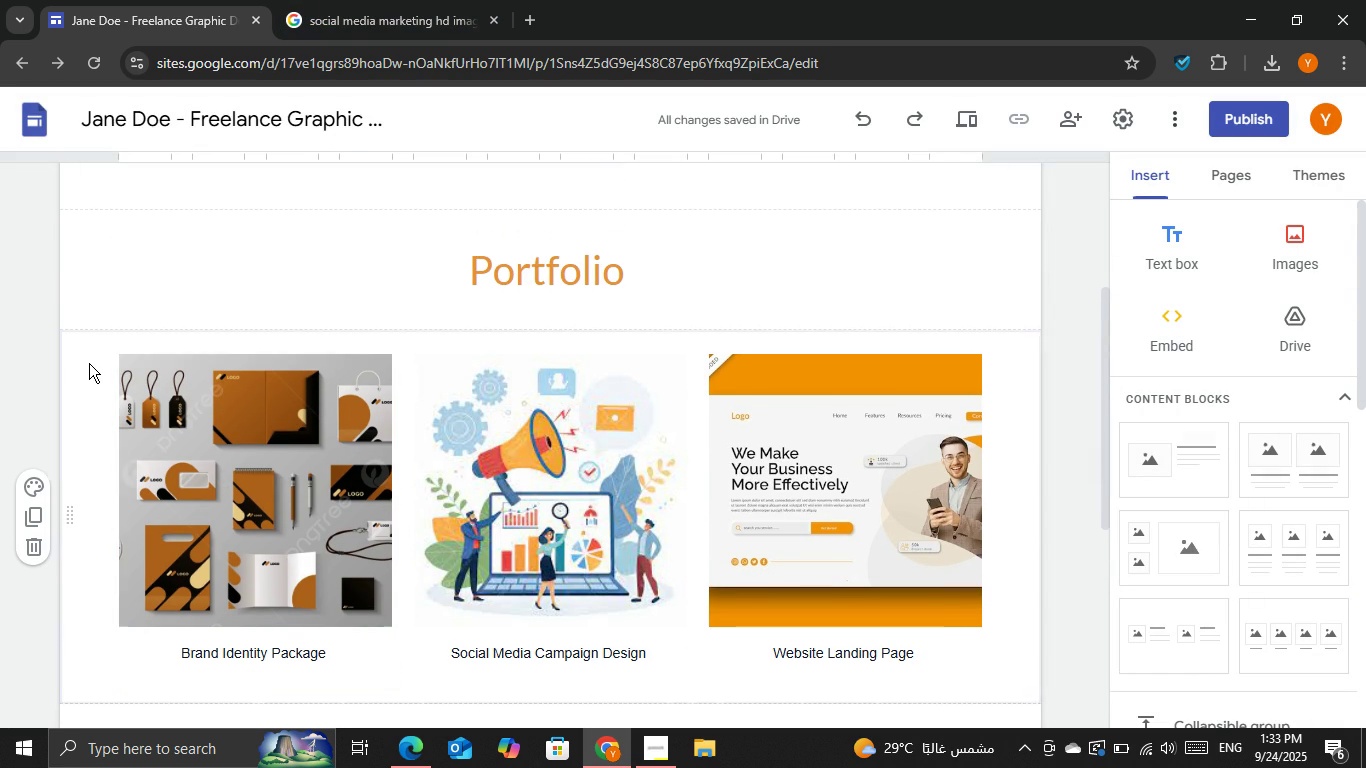 
left_click([89, 363])
 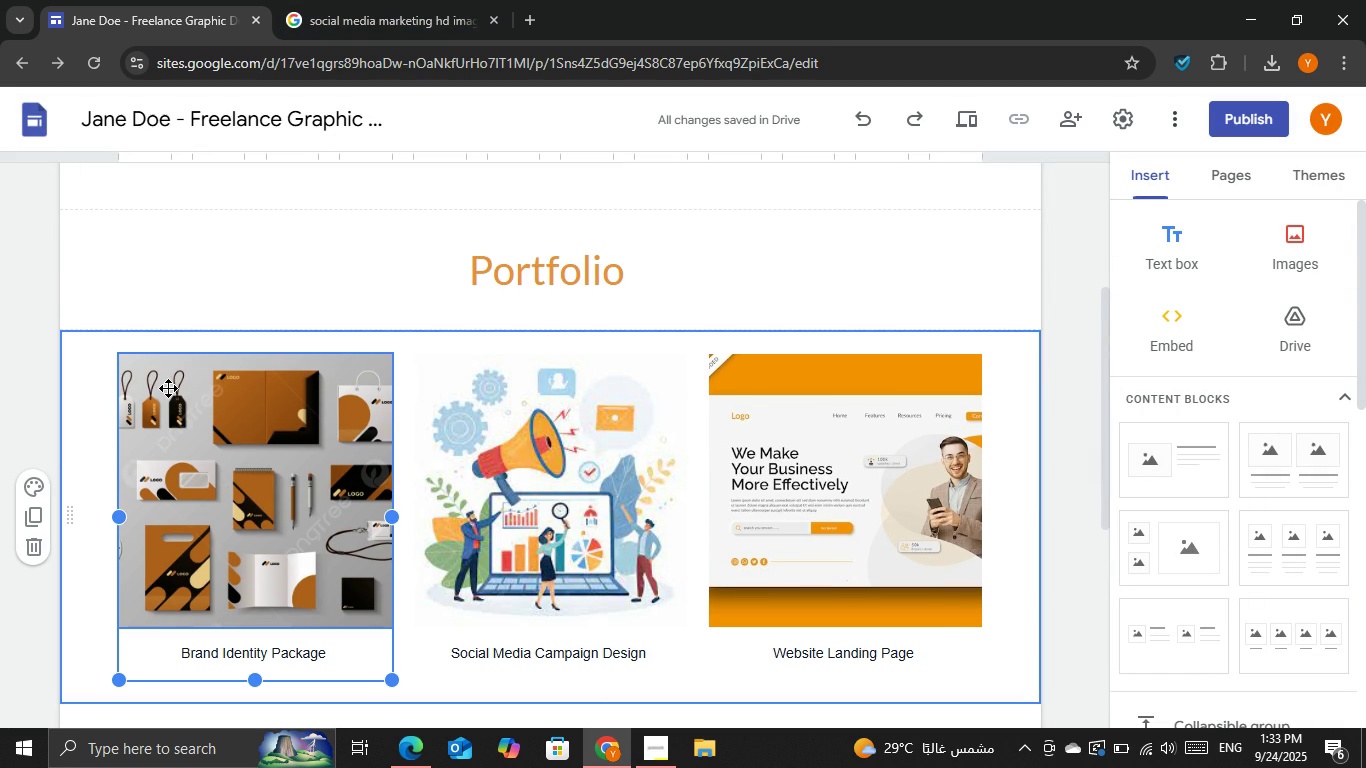 
left_click([168, 388])
 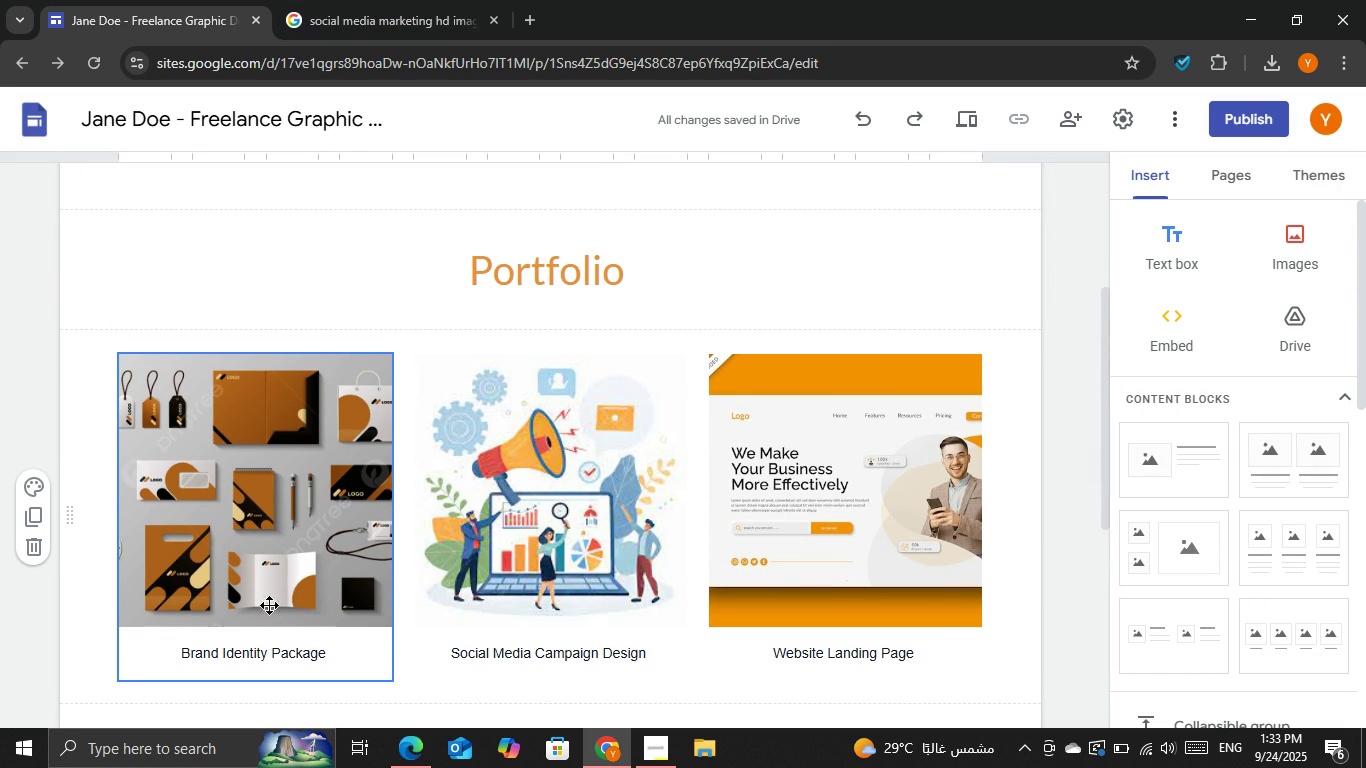 
left_click([270, 666])
 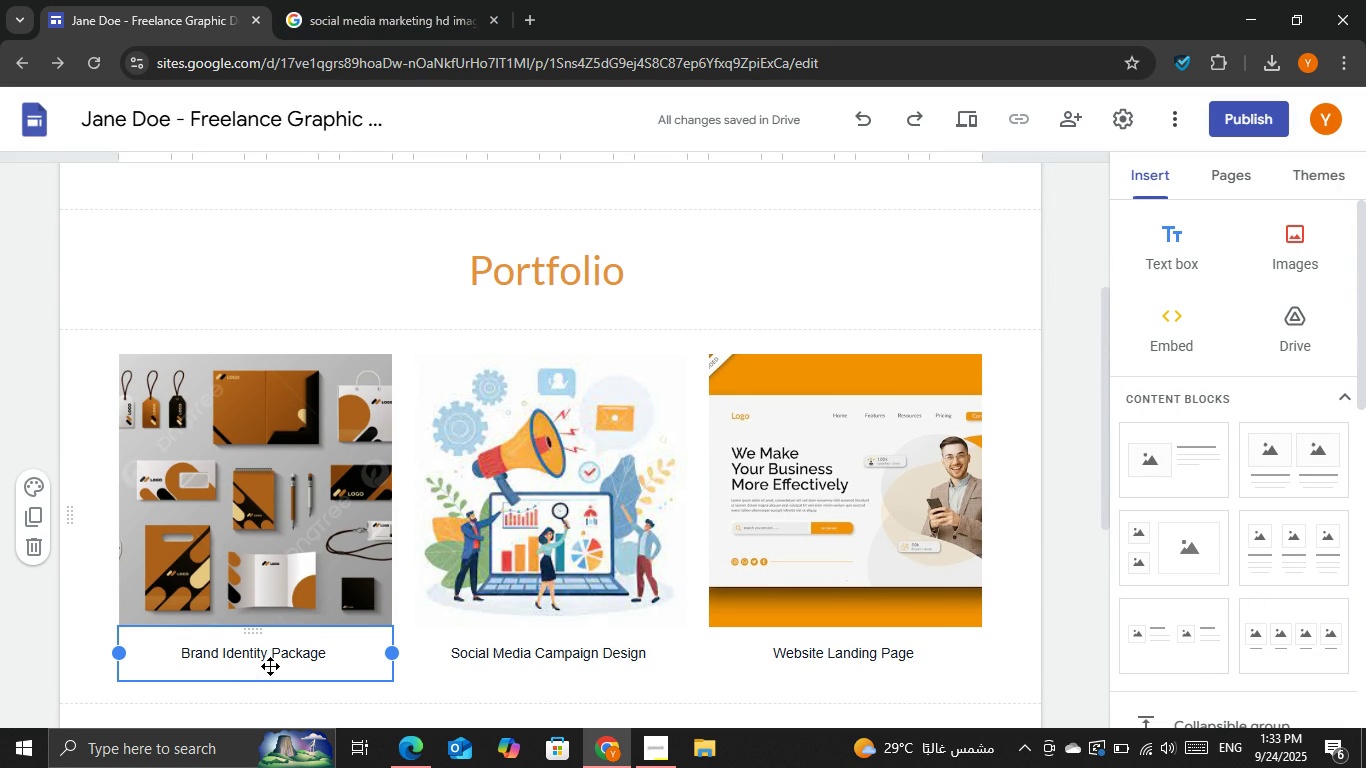 
double_click([270, 666])
 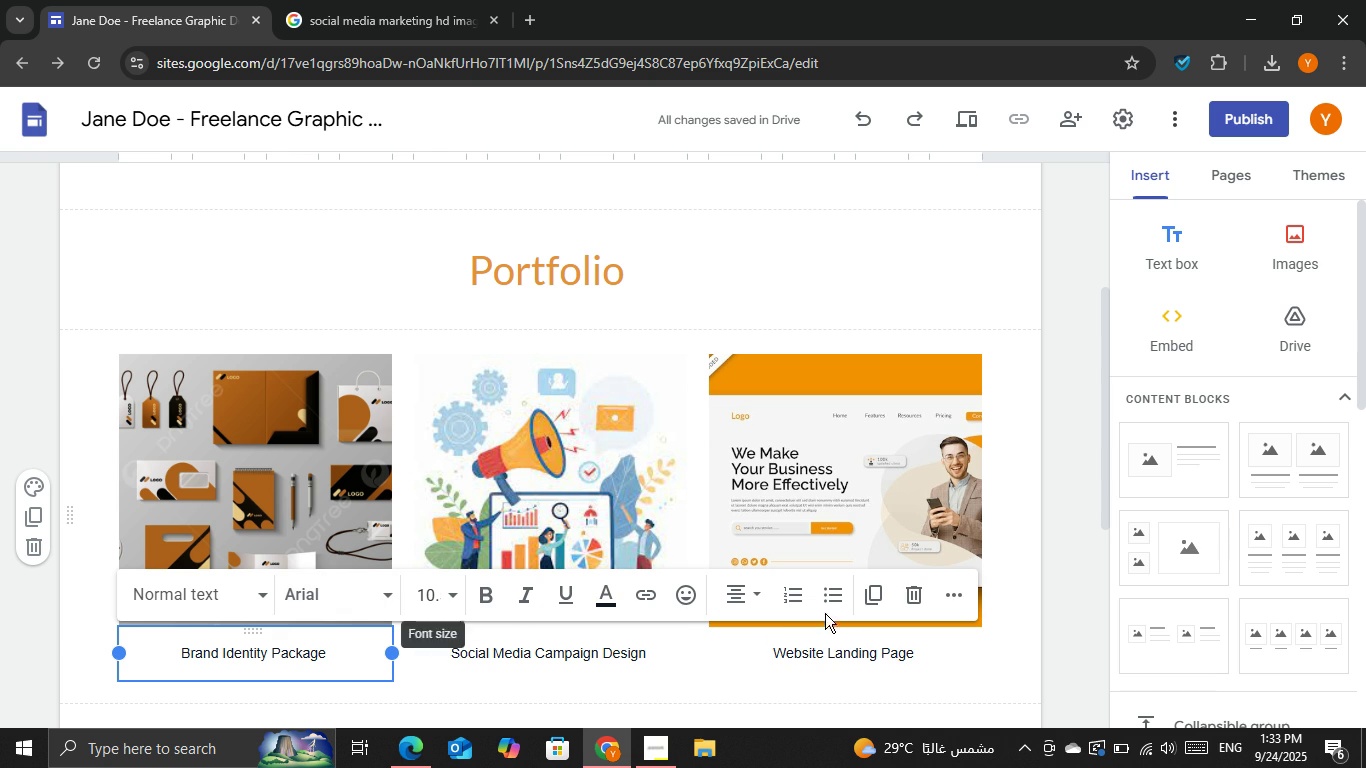 
left_click([958, 590])
 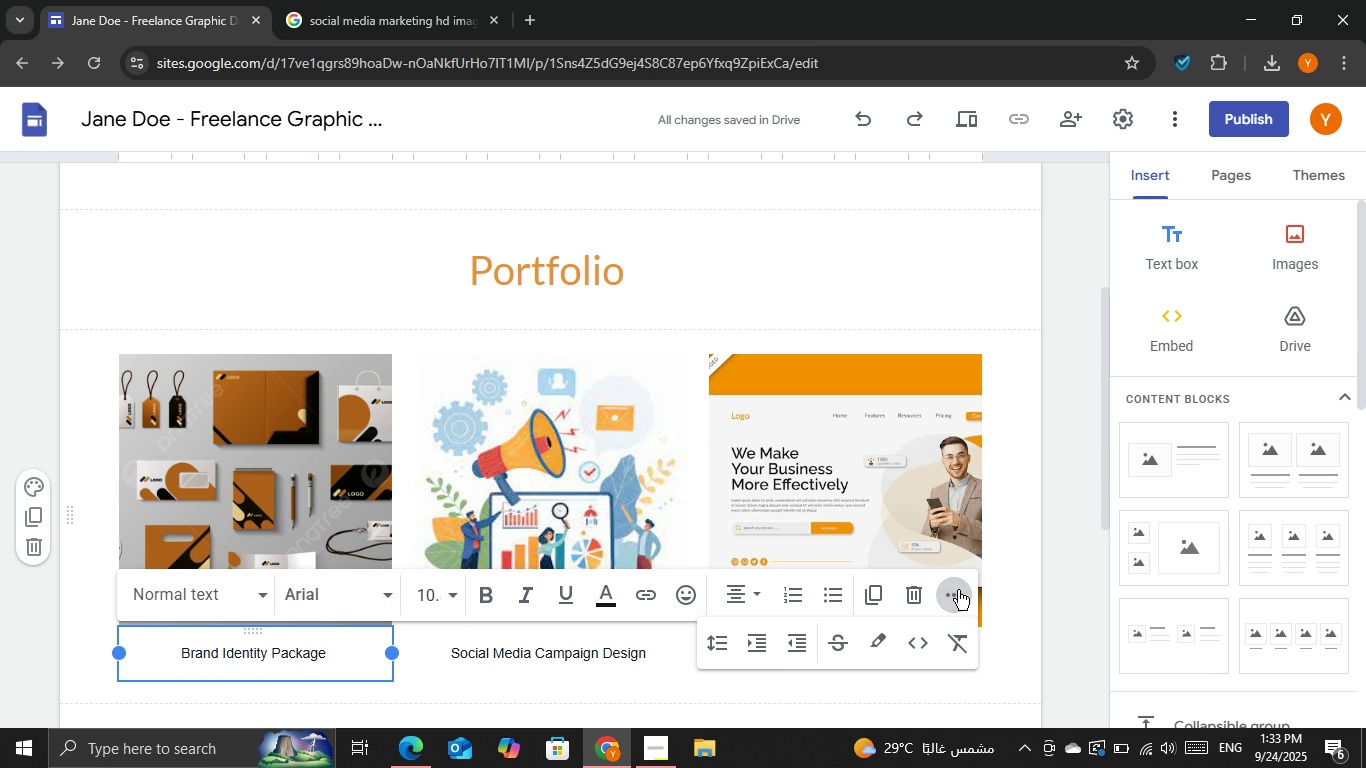 
left_click([958, 590])
 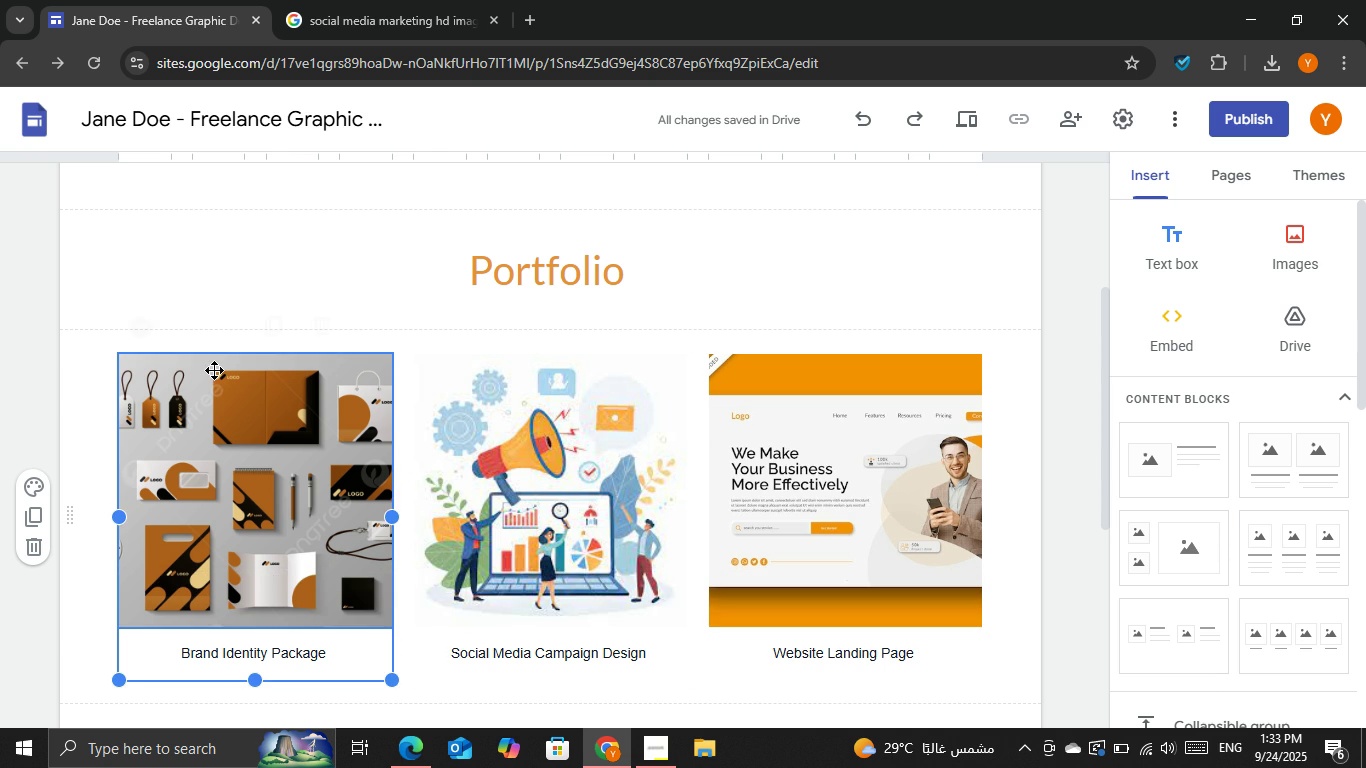 
left_click([214, 370])
 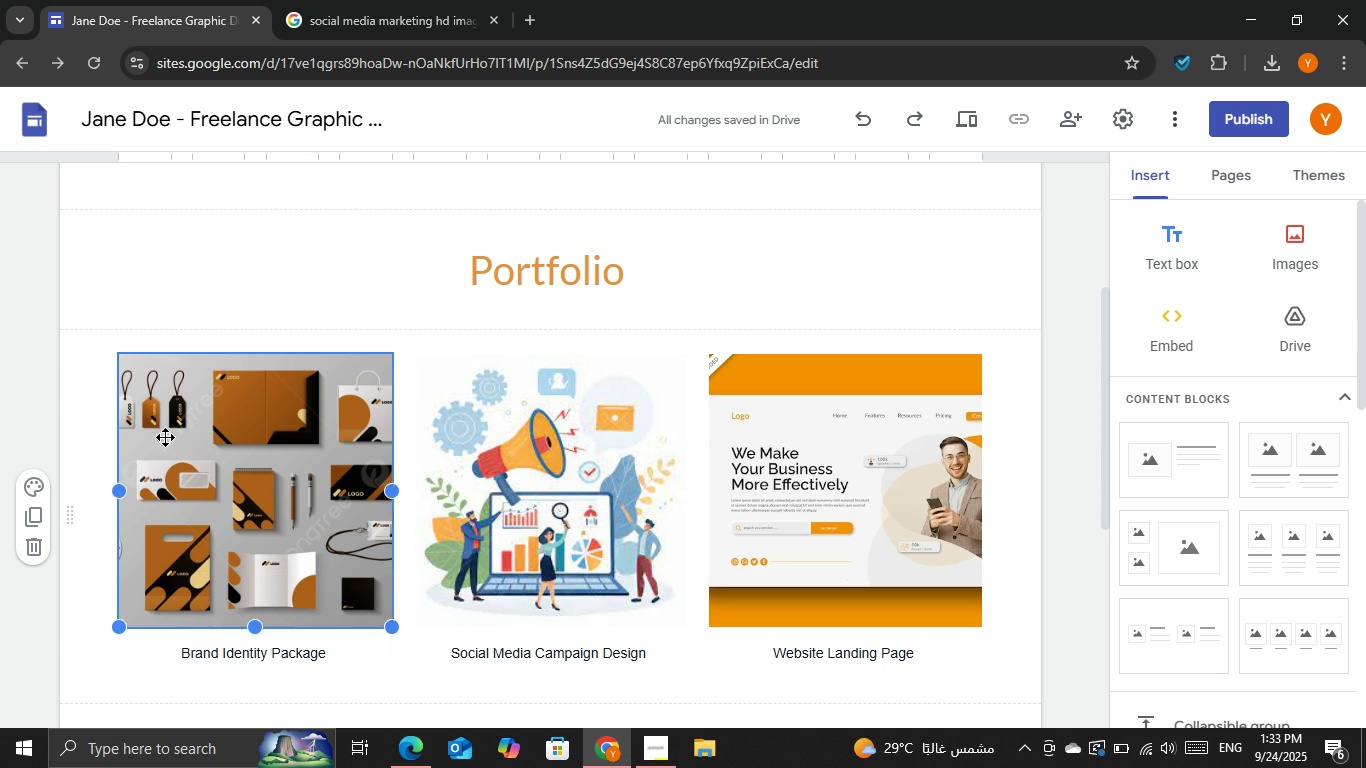 
double_click([165, 437])
 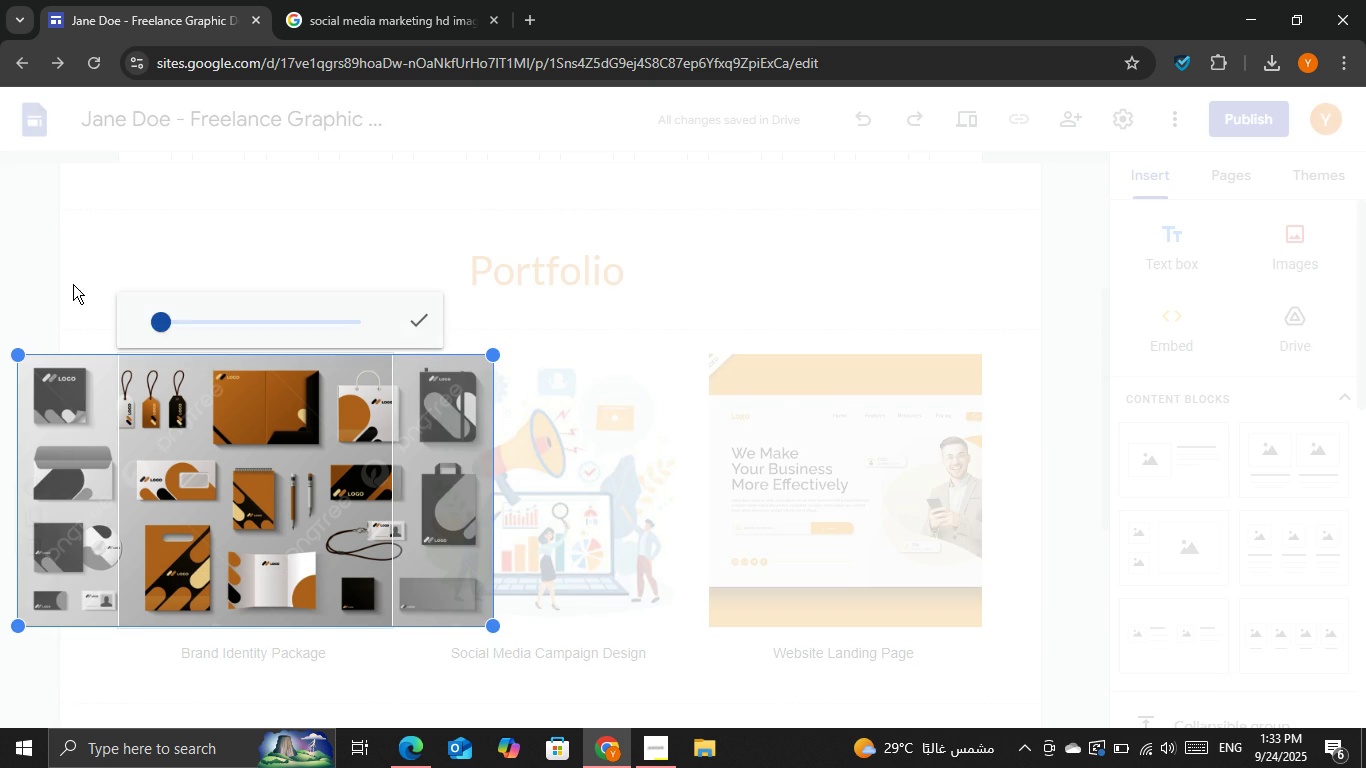 
left_click([73, 284])
 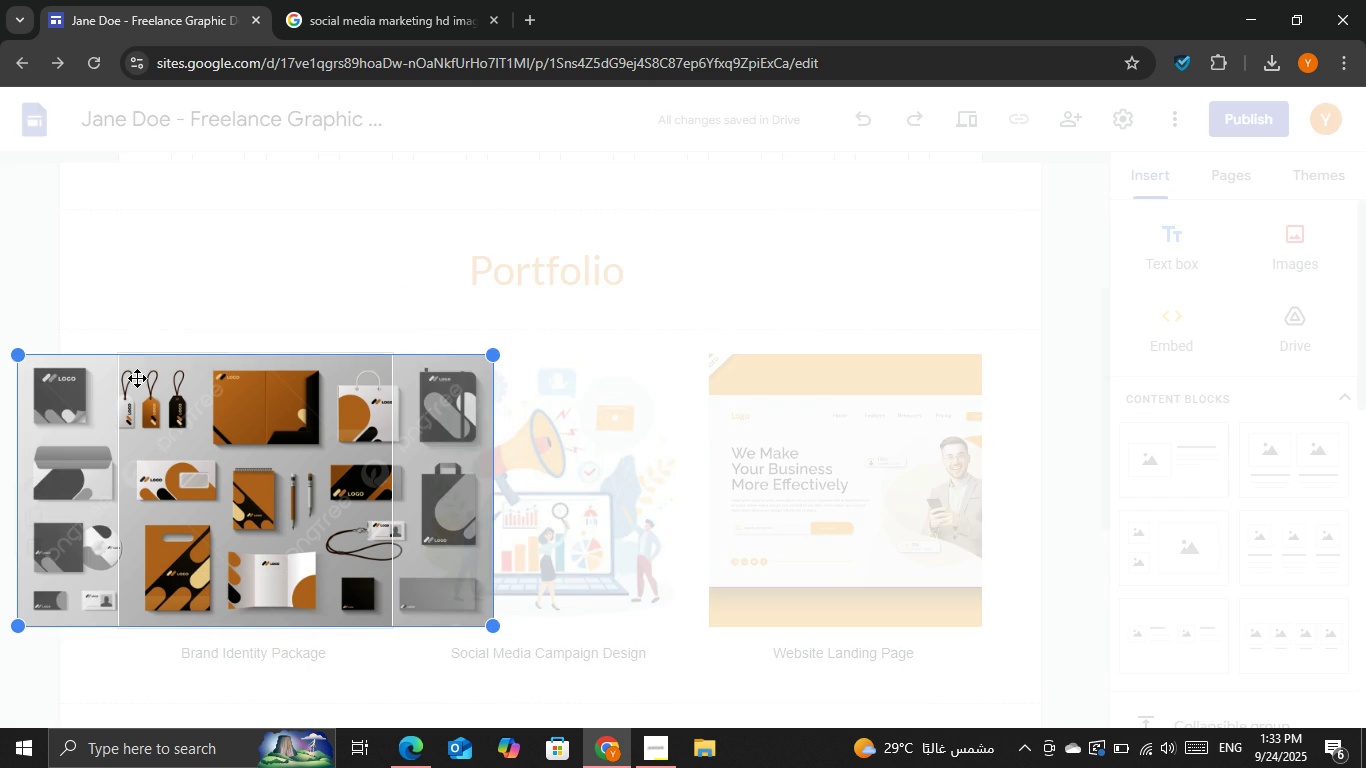 
double_click([137, 378])
 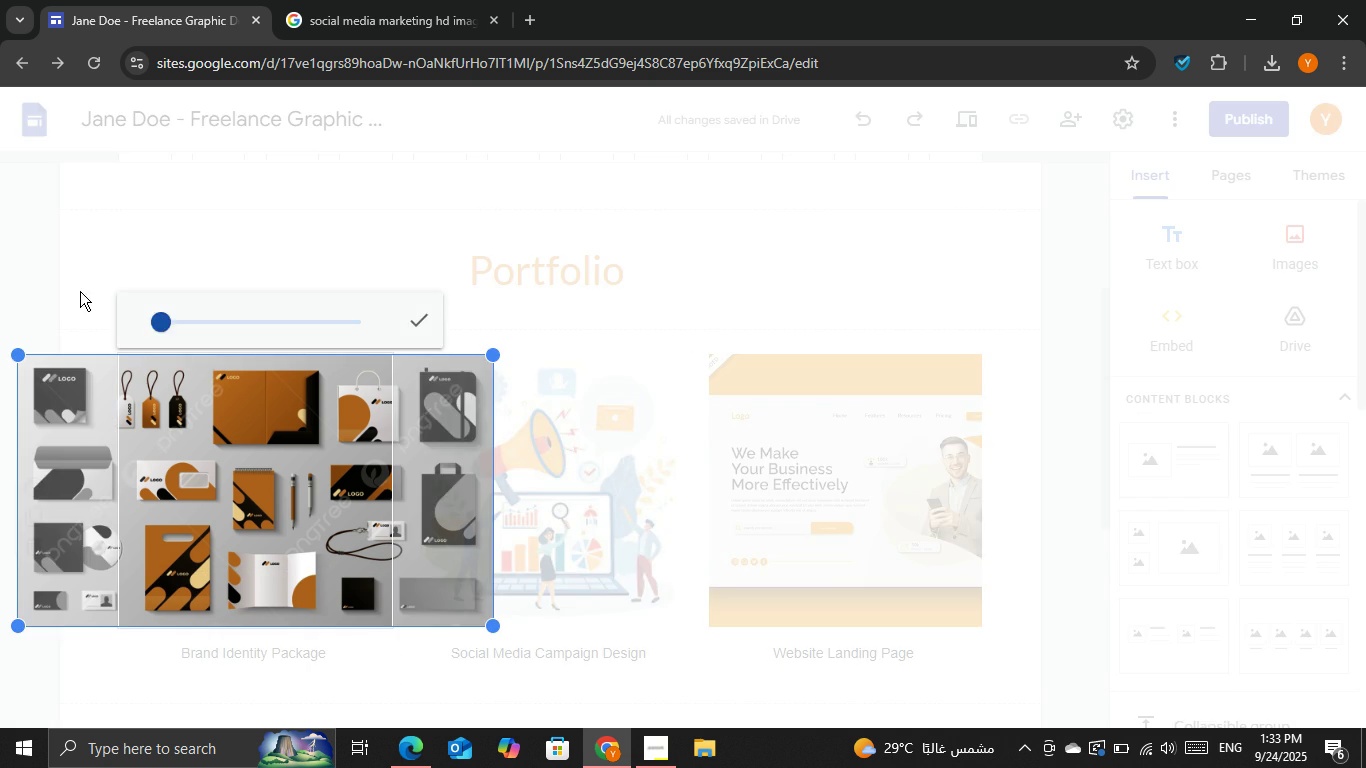 
left_click([80, 291])
 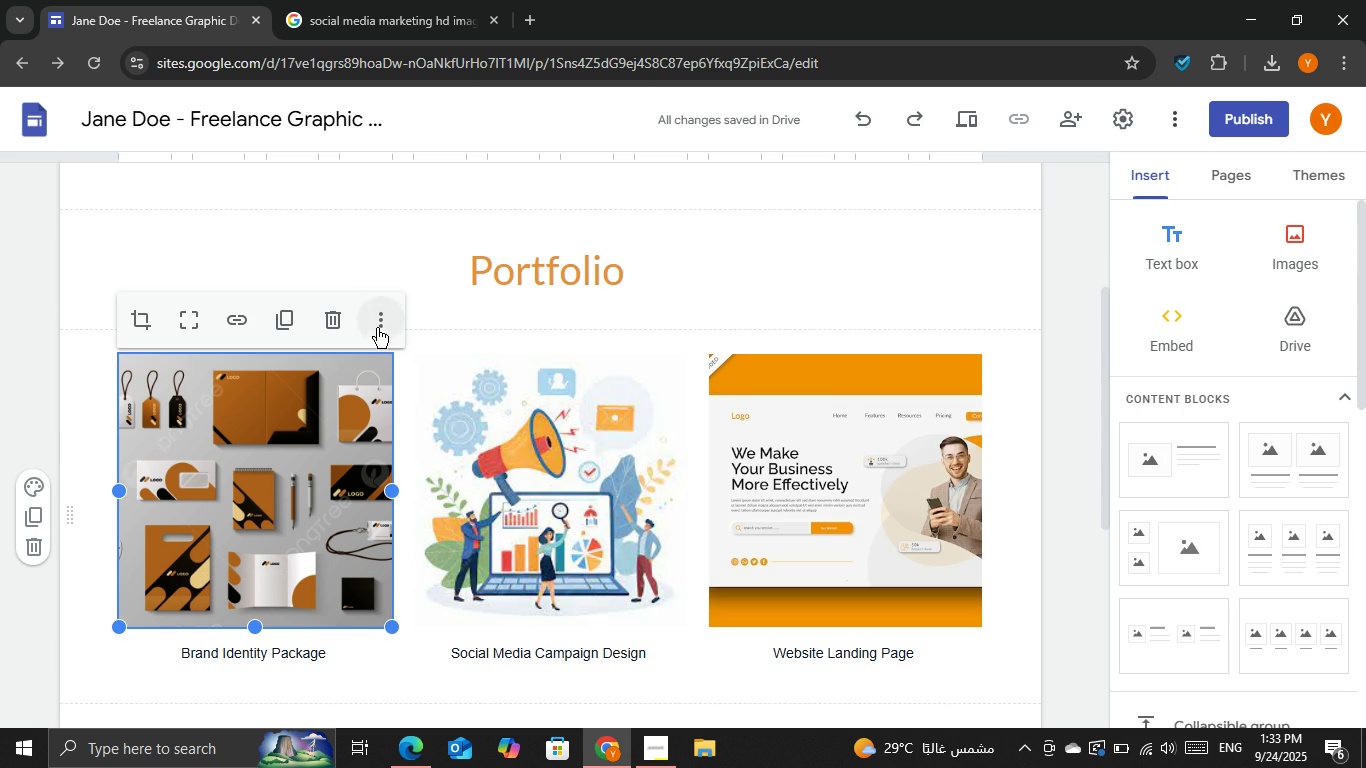 
left_click([384, 320])
 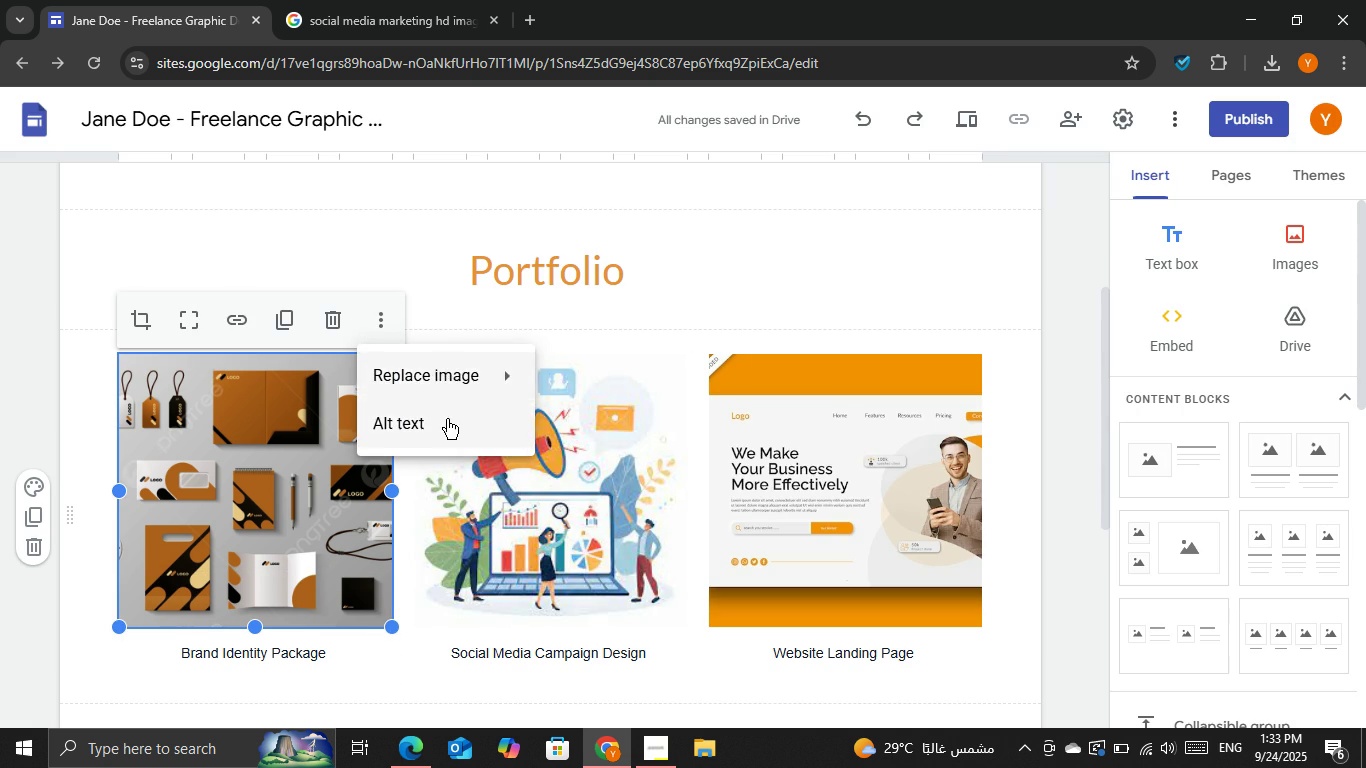 
left_click([447, 419])
 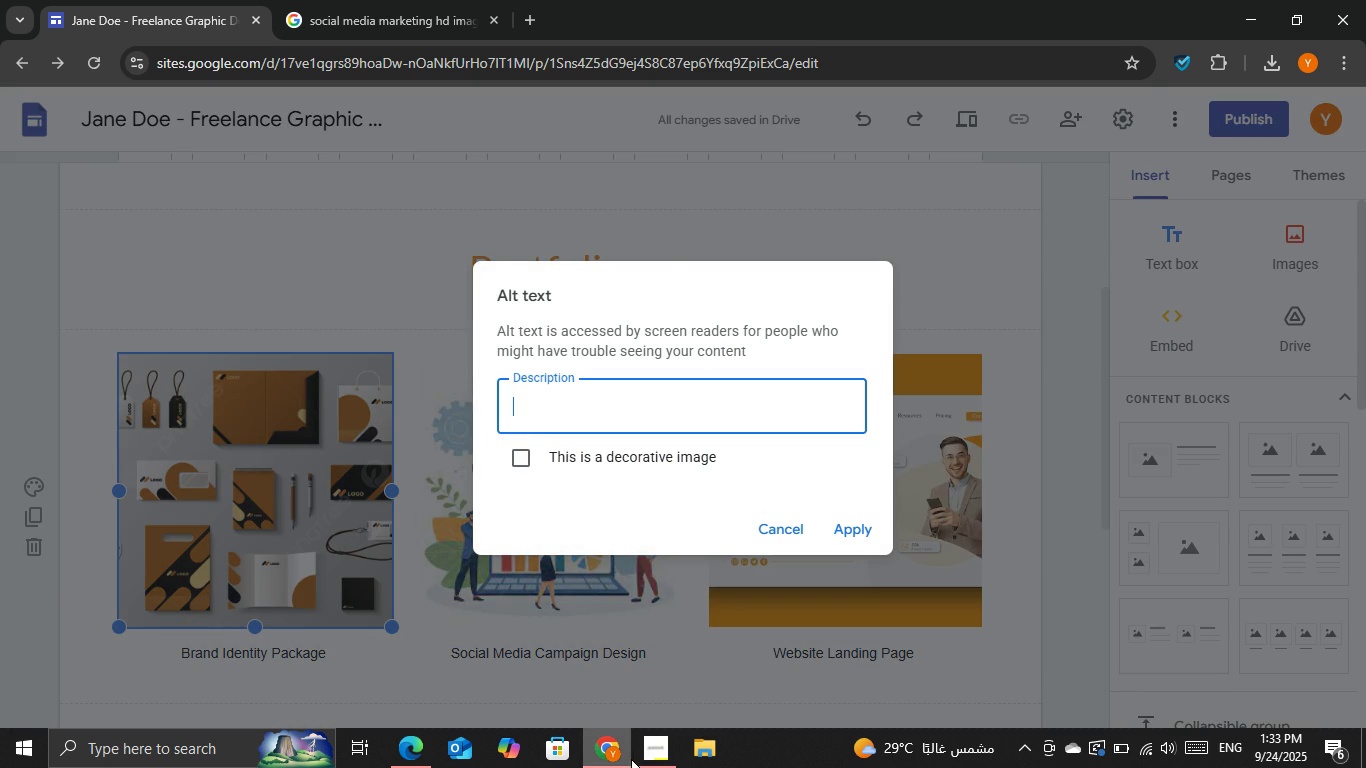 
left_click([643, 767])
 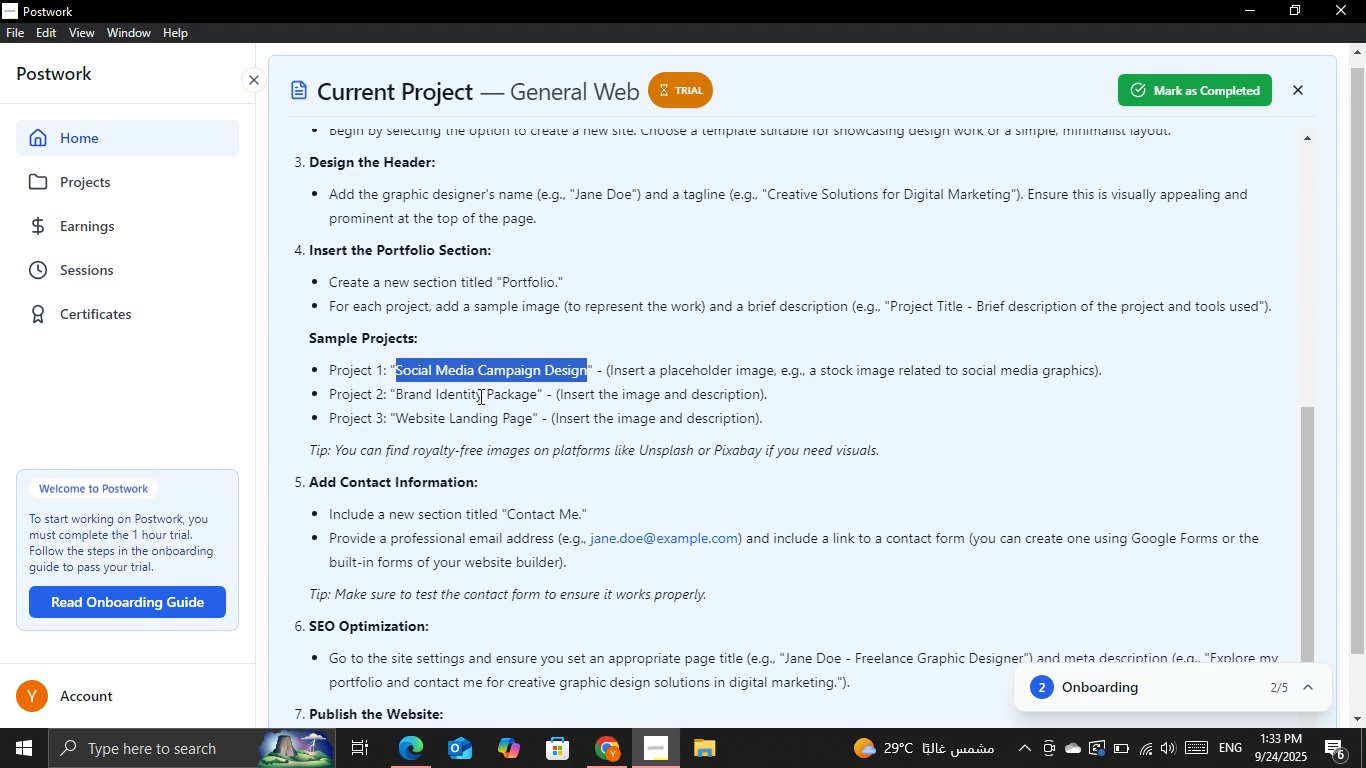 
left_click_drag(start_coordinate=[395, 393], to_coordinate=[536, 393])
 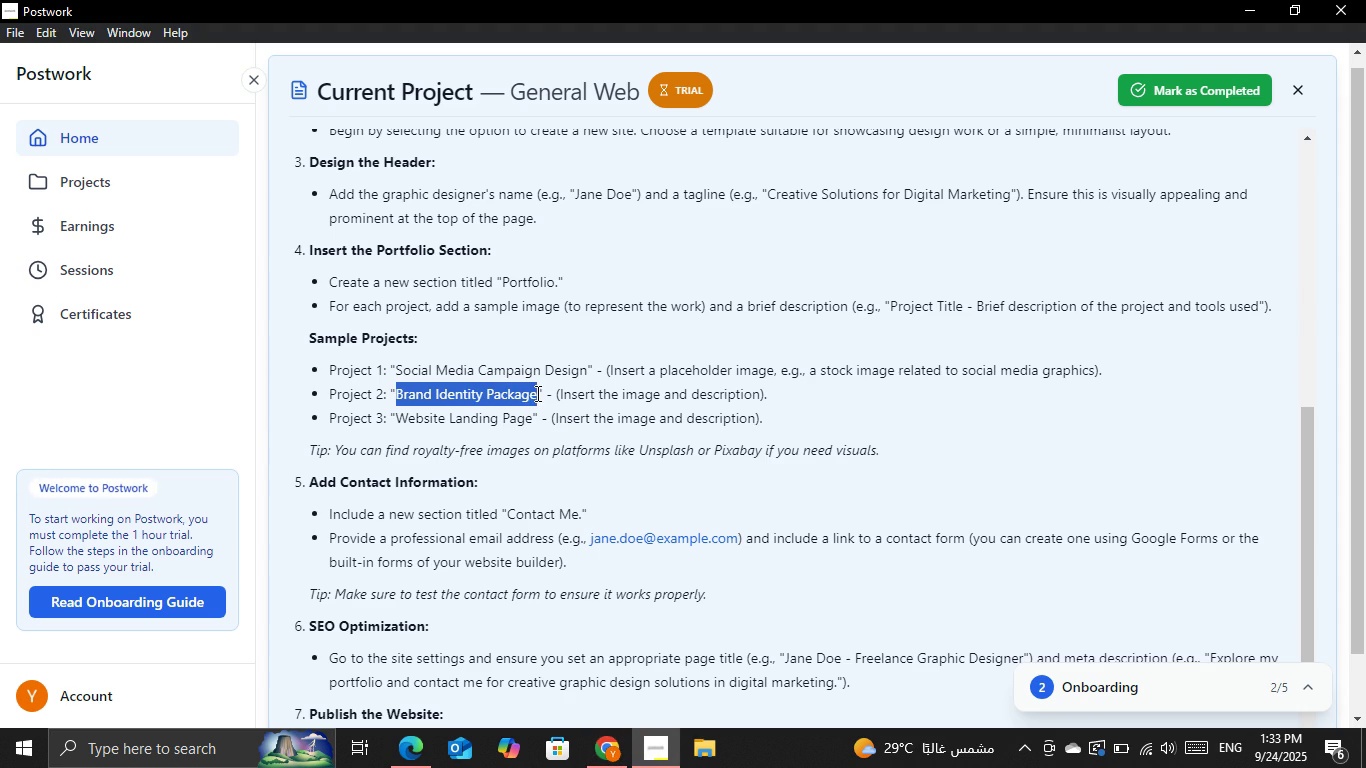 
hold_key(key=ControlLeft, duration=0.49)